 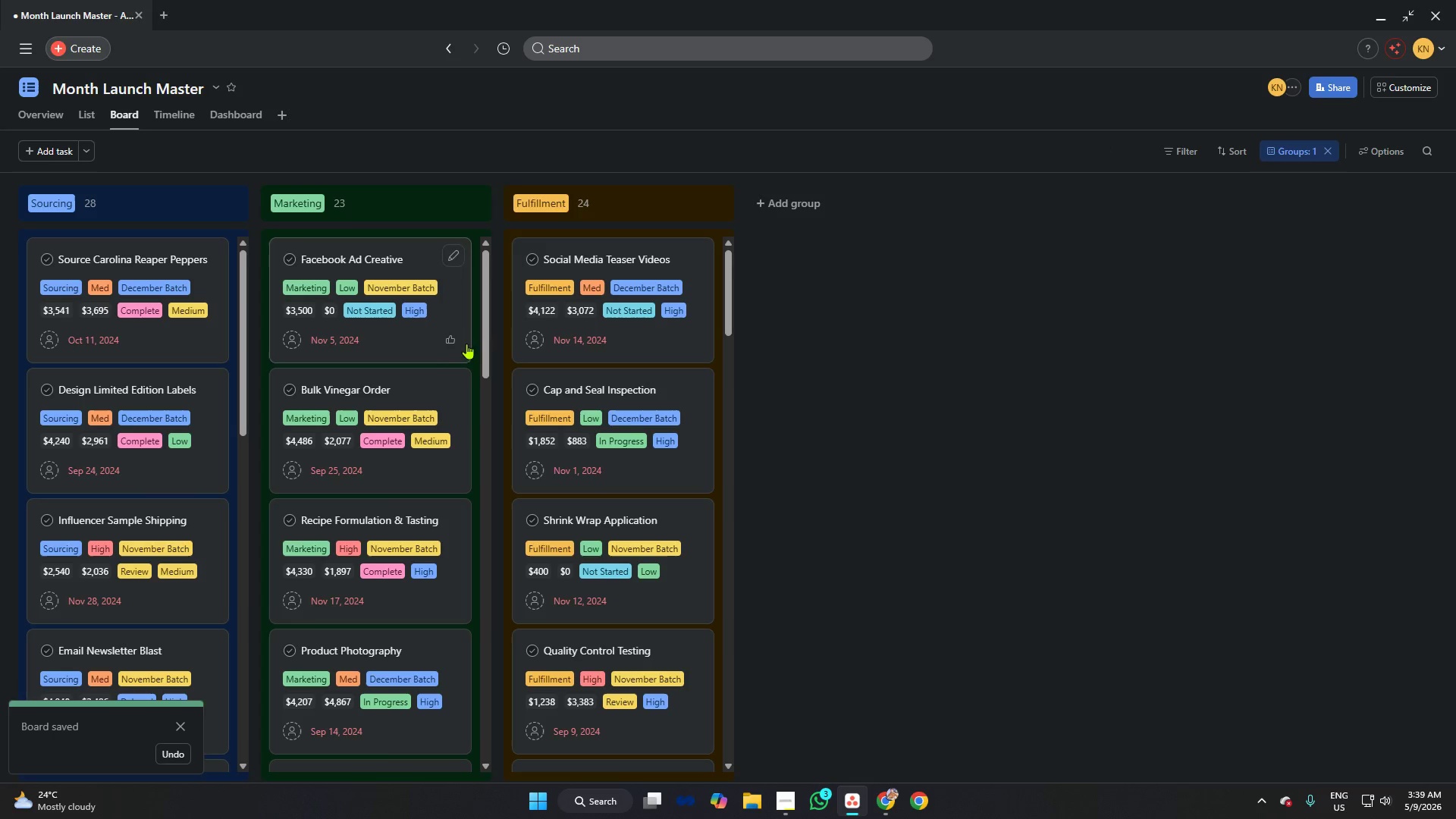 
left_click([168, 115])
 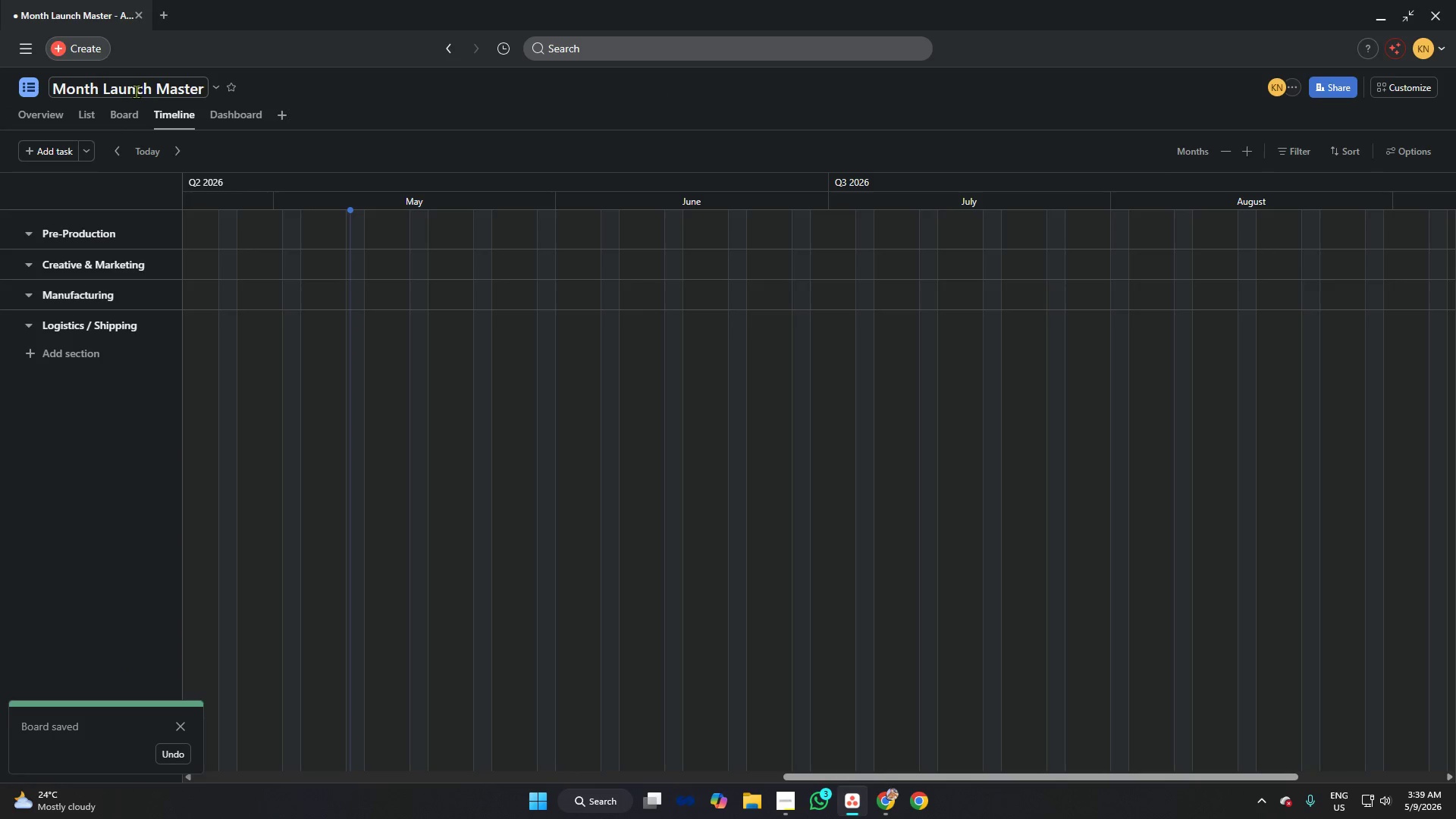 
left_click([128, 115])
 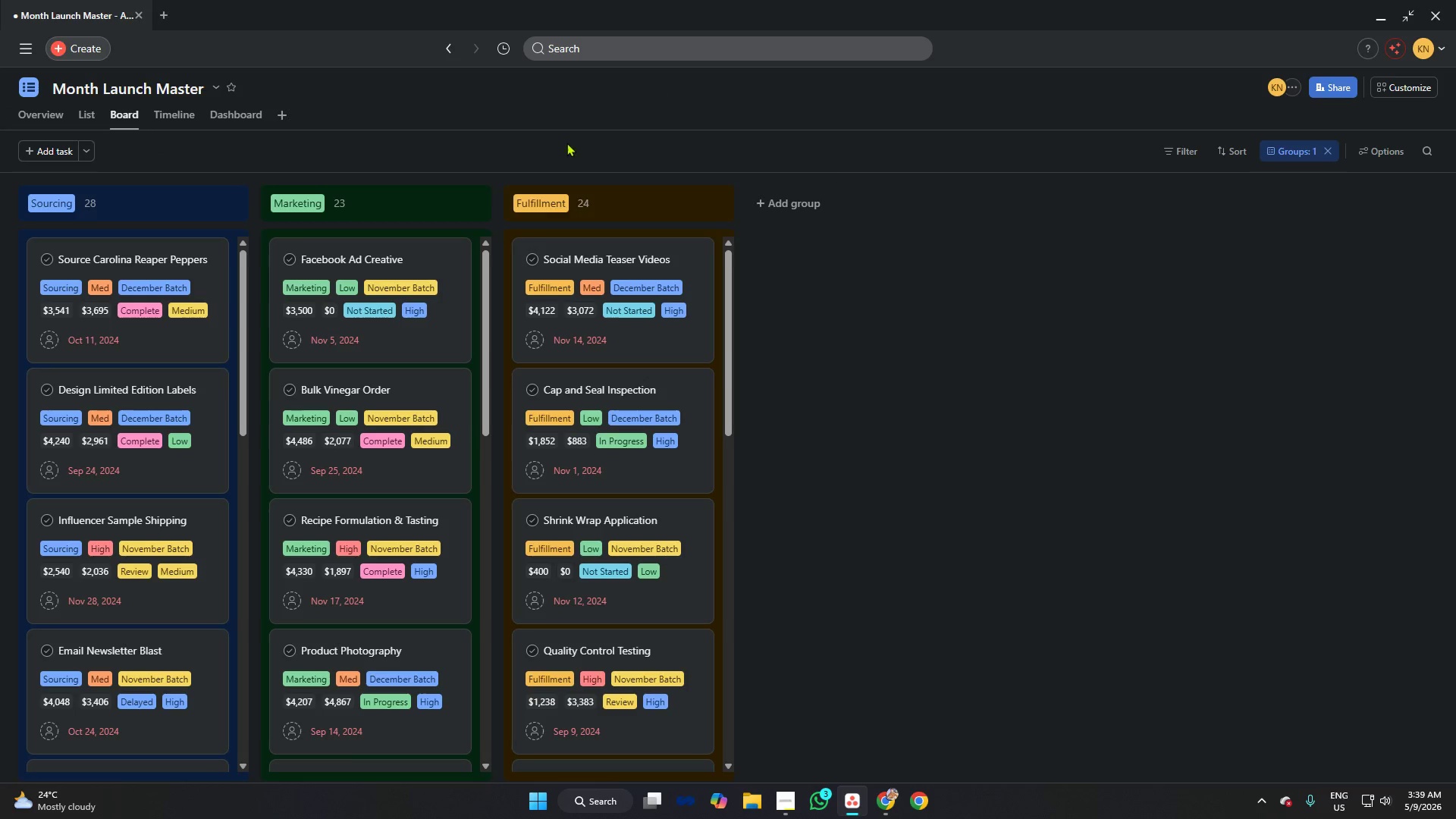 
left_click([553, 146])
 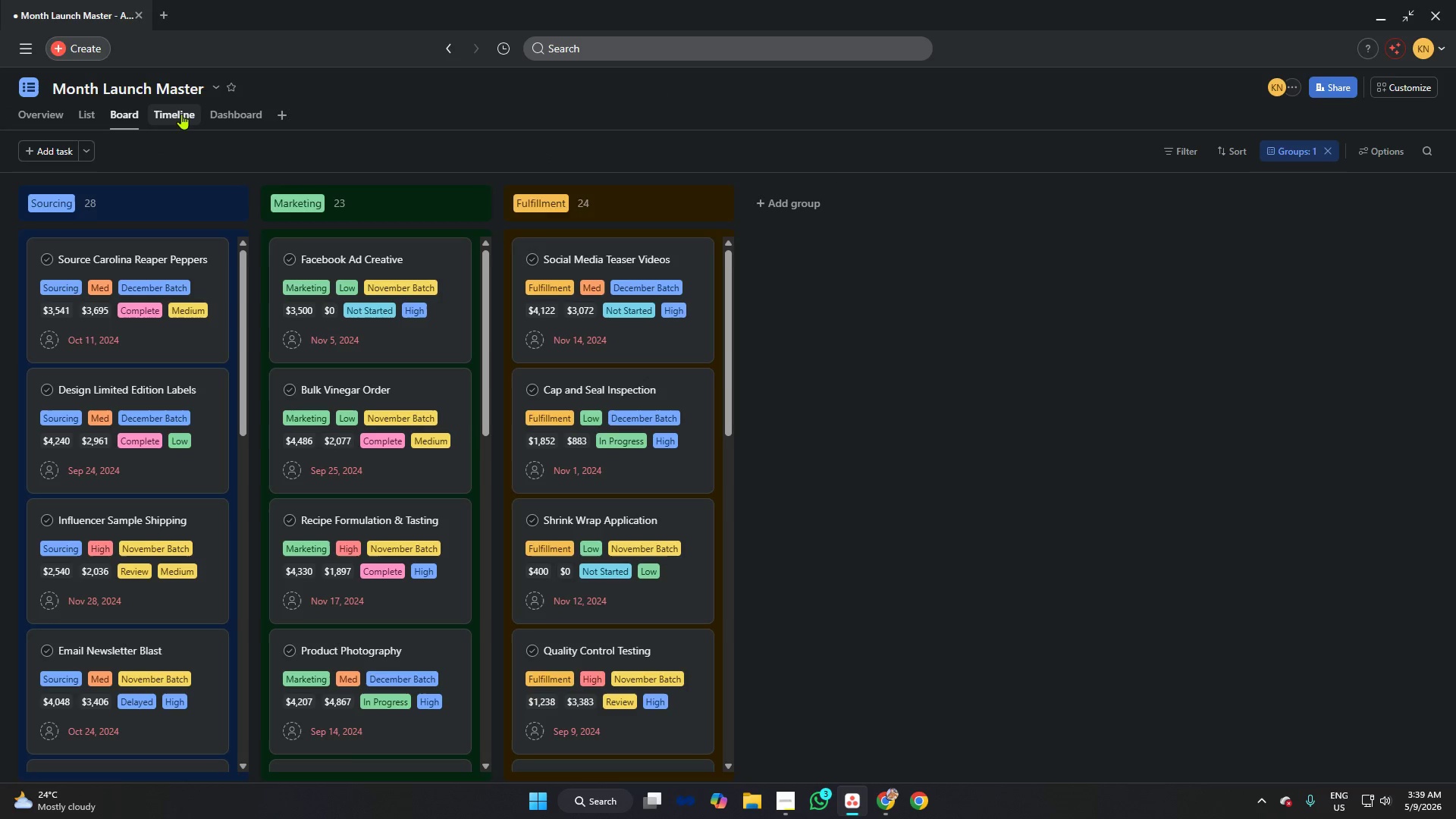 
left_click([172, 113])
 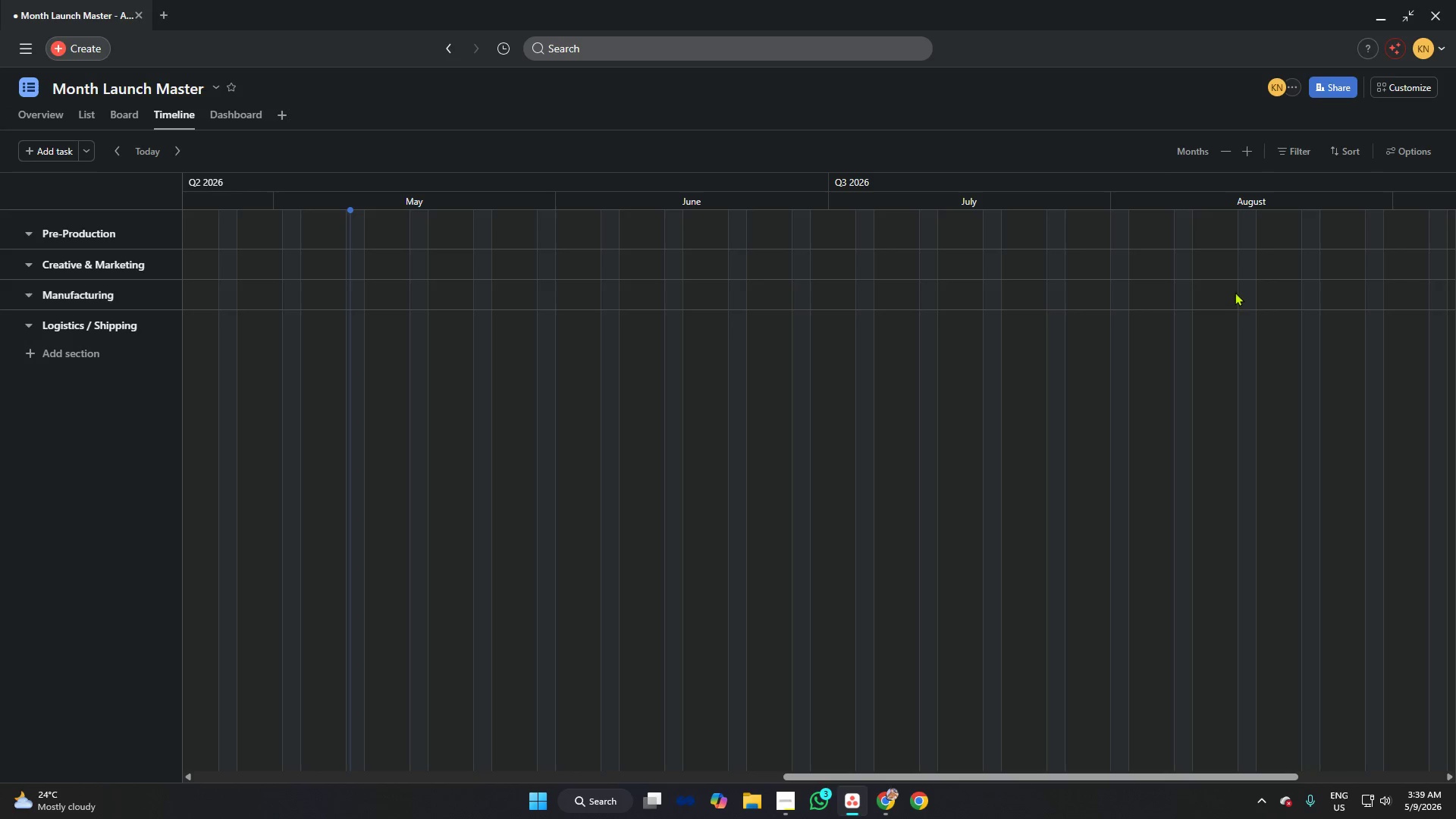 
left_click([1385, 151])
 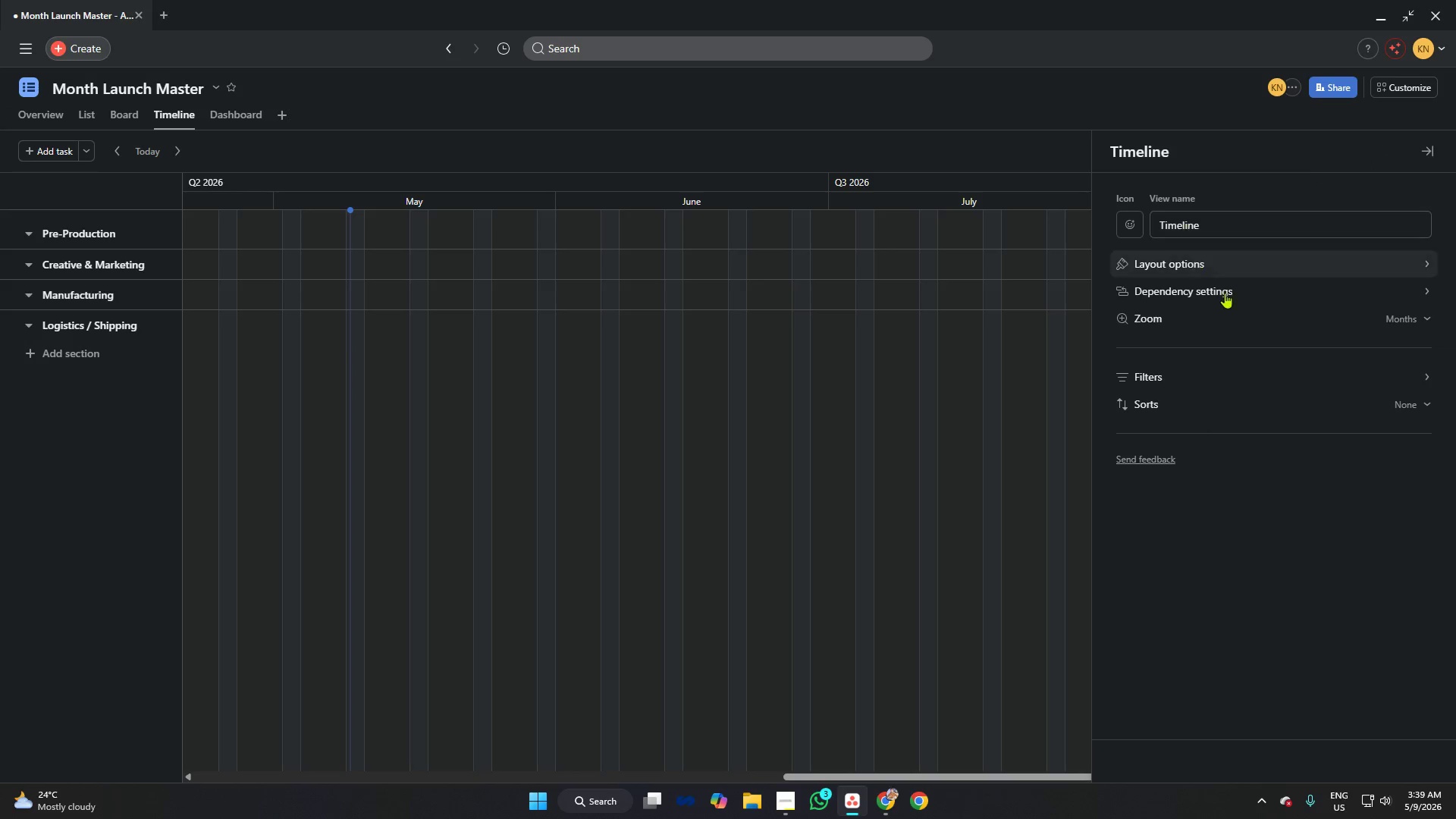 
left_click([1227, 296])
 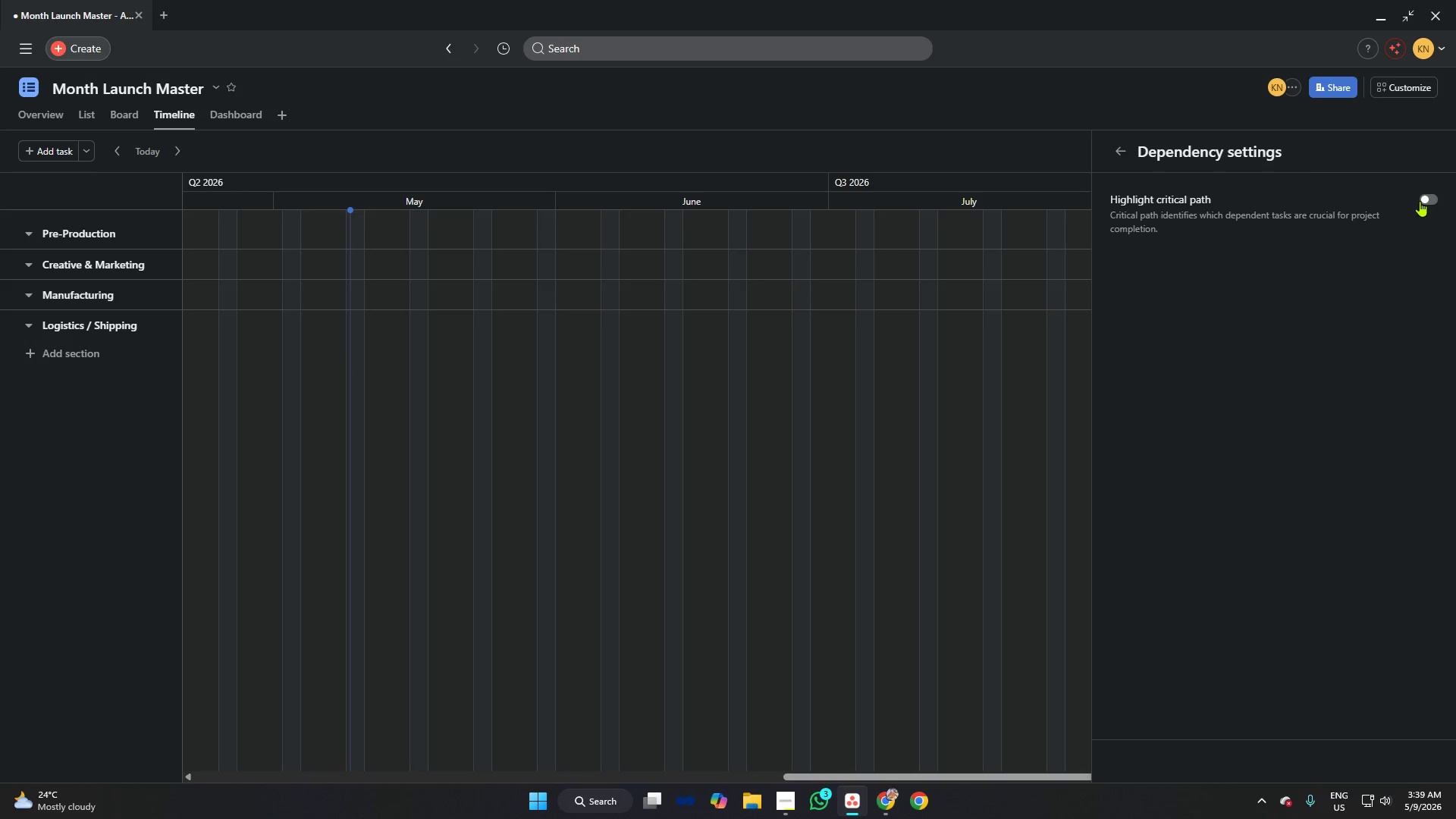 
left_click([1421, 201])
 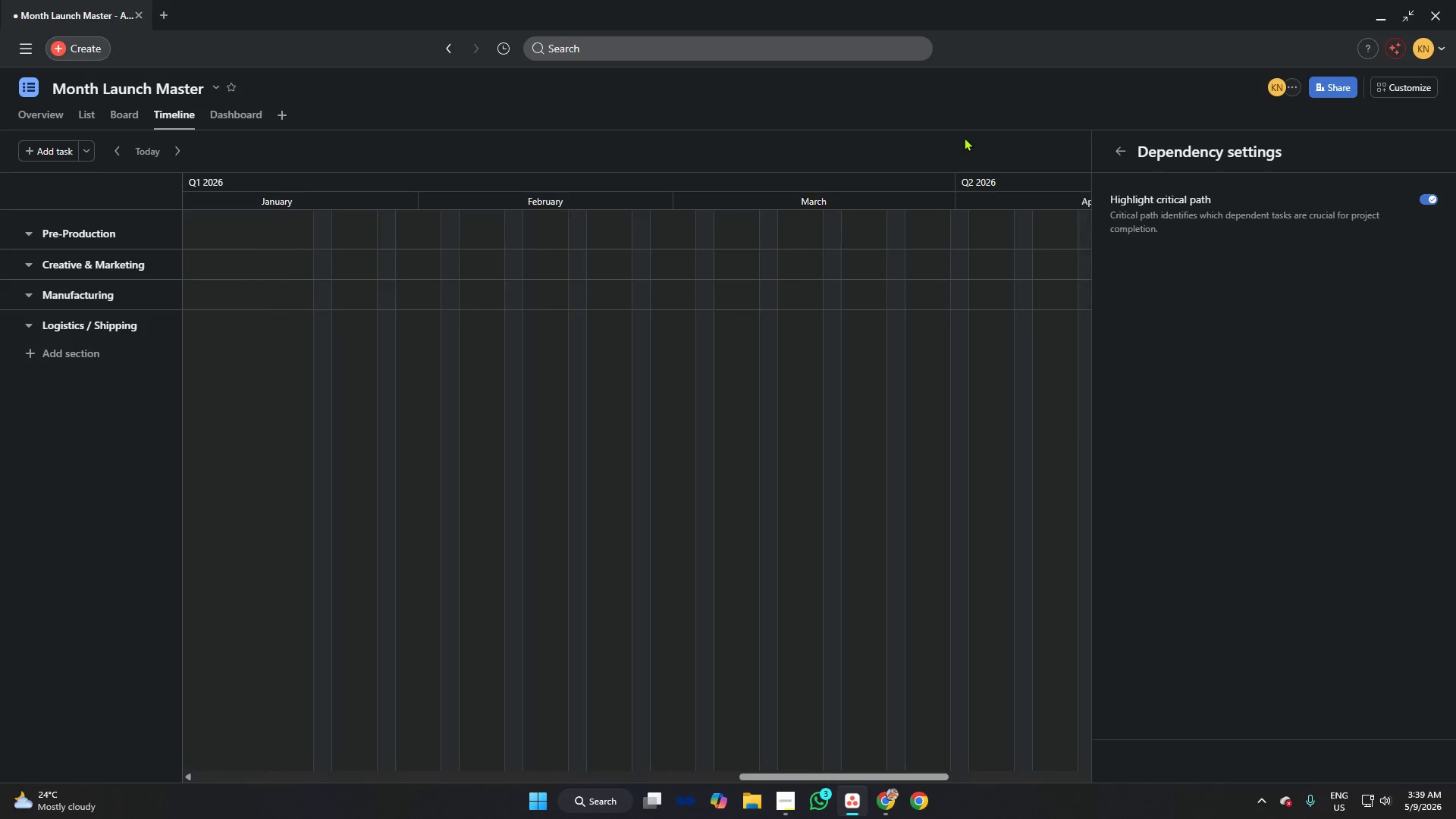 
left_click([964, 137])
 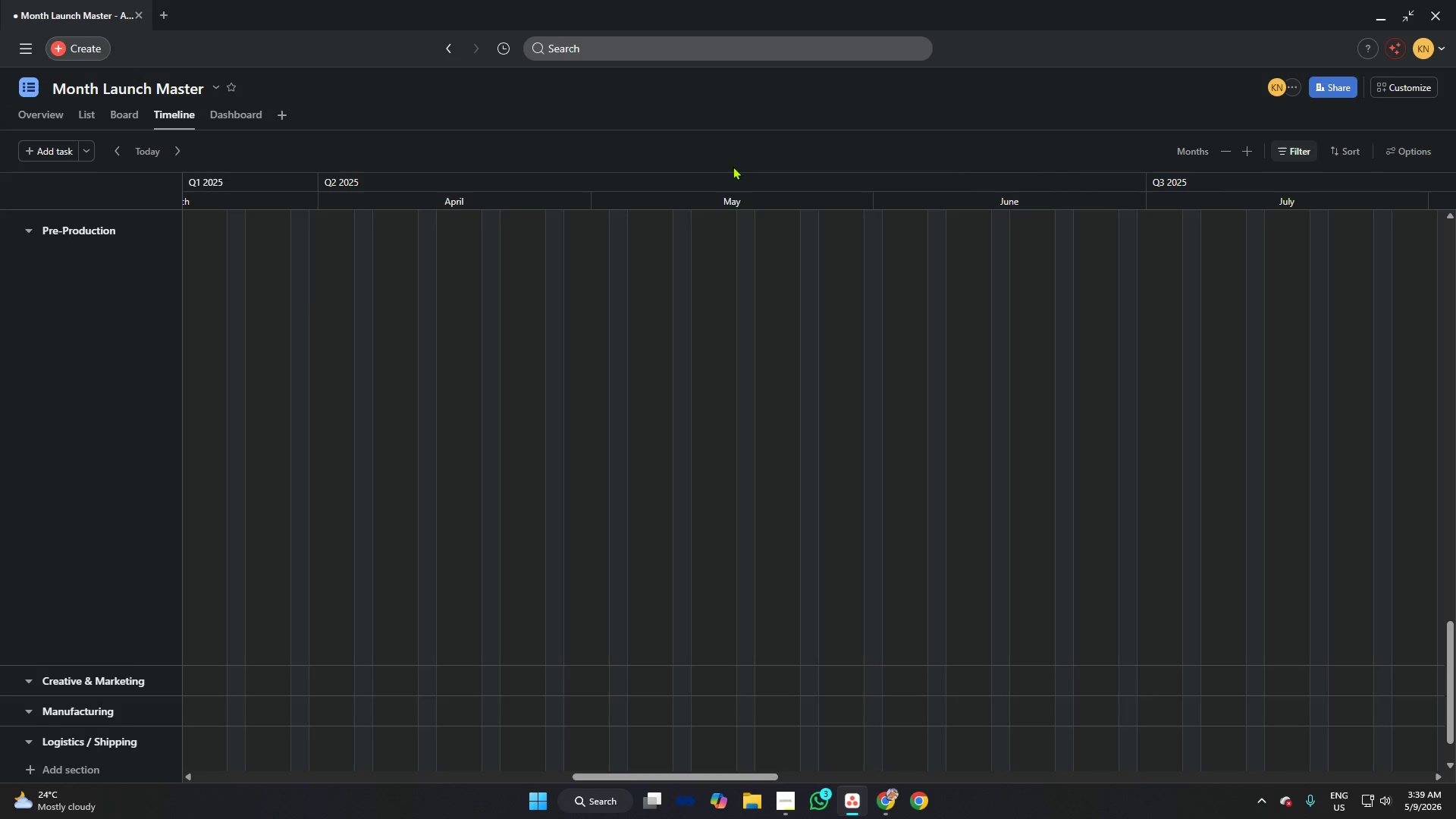 
left_click([216, 113])
 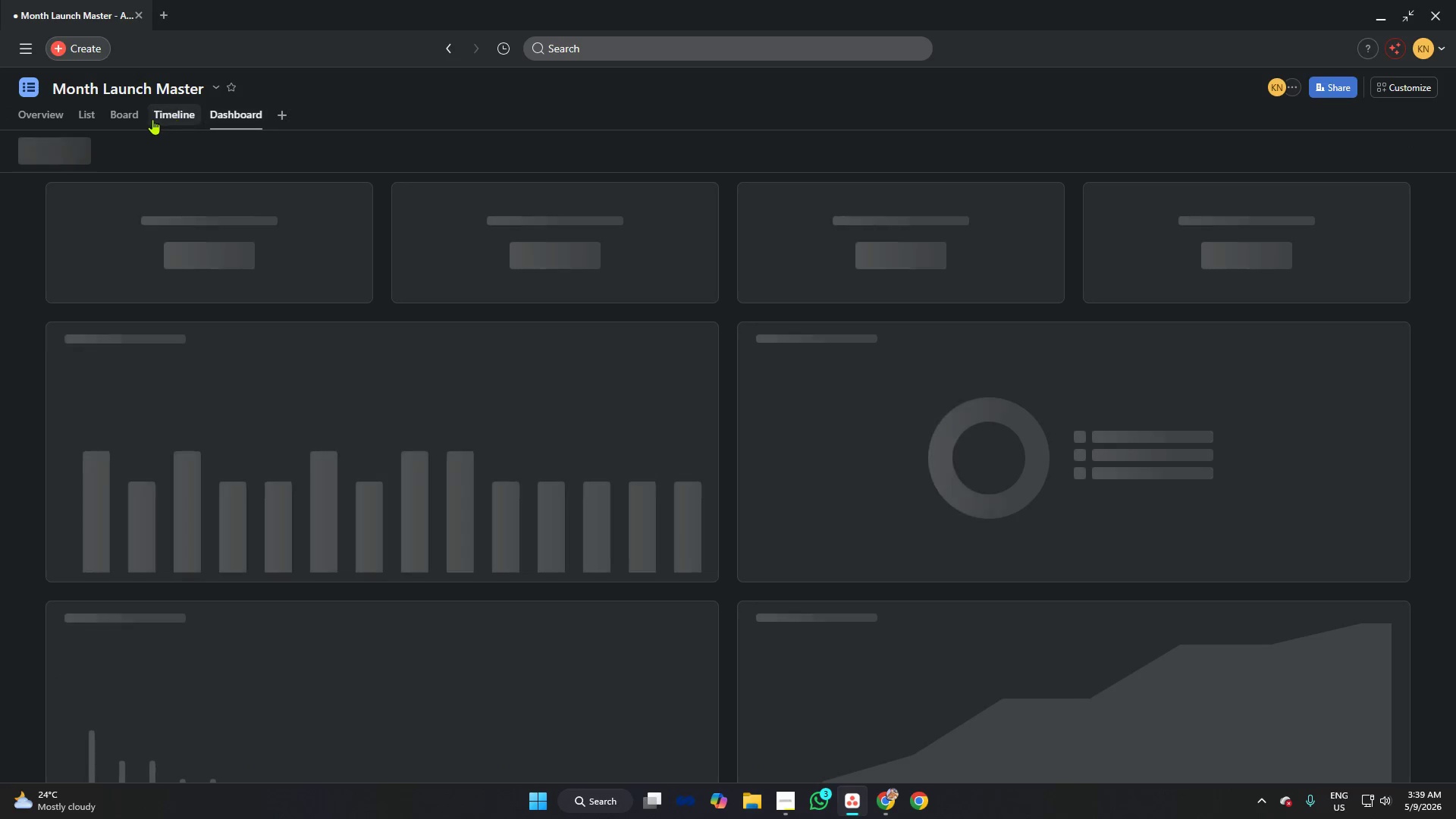 
left_click([152, 119])
 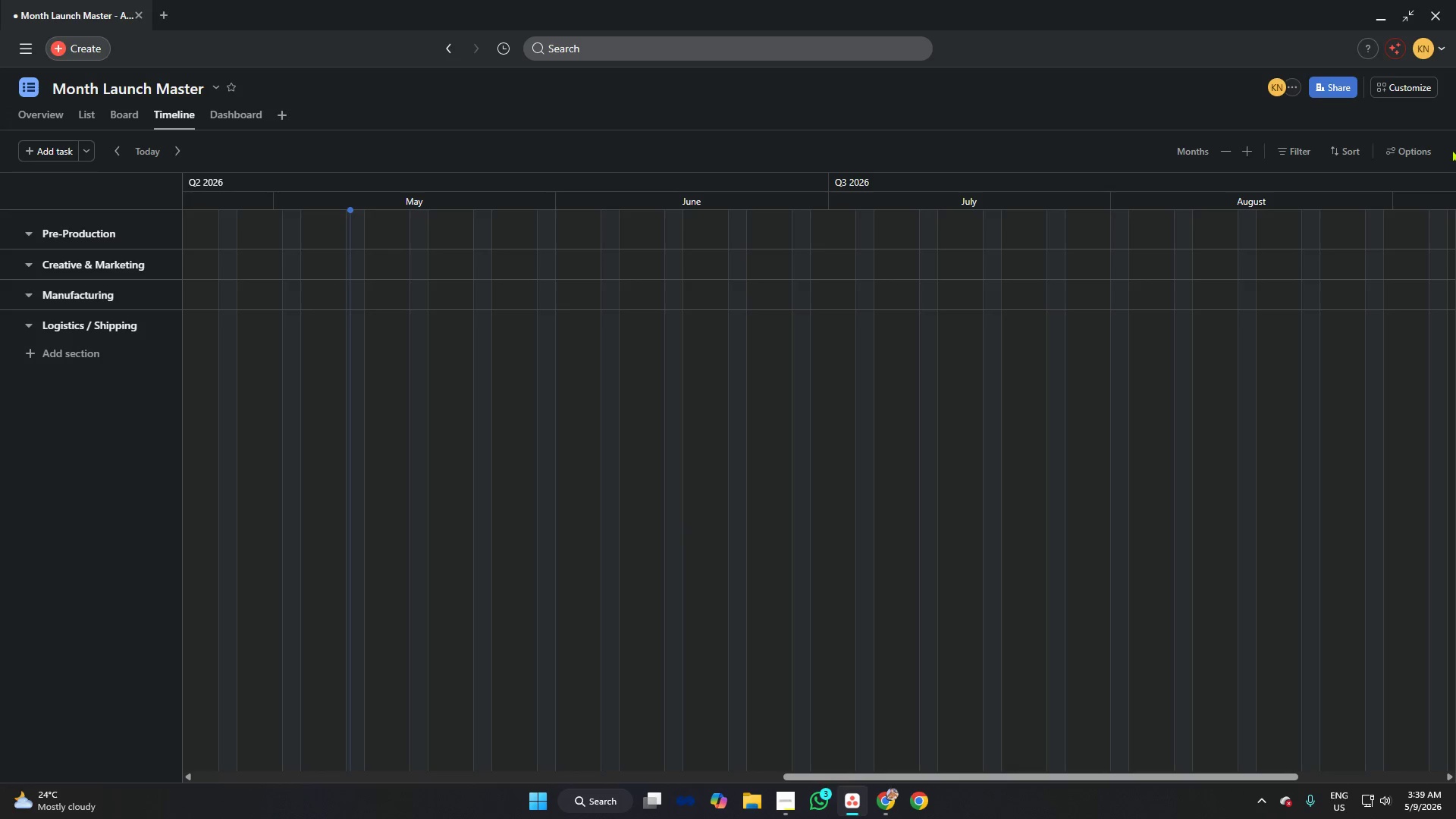 
left_click([1400, 153])
 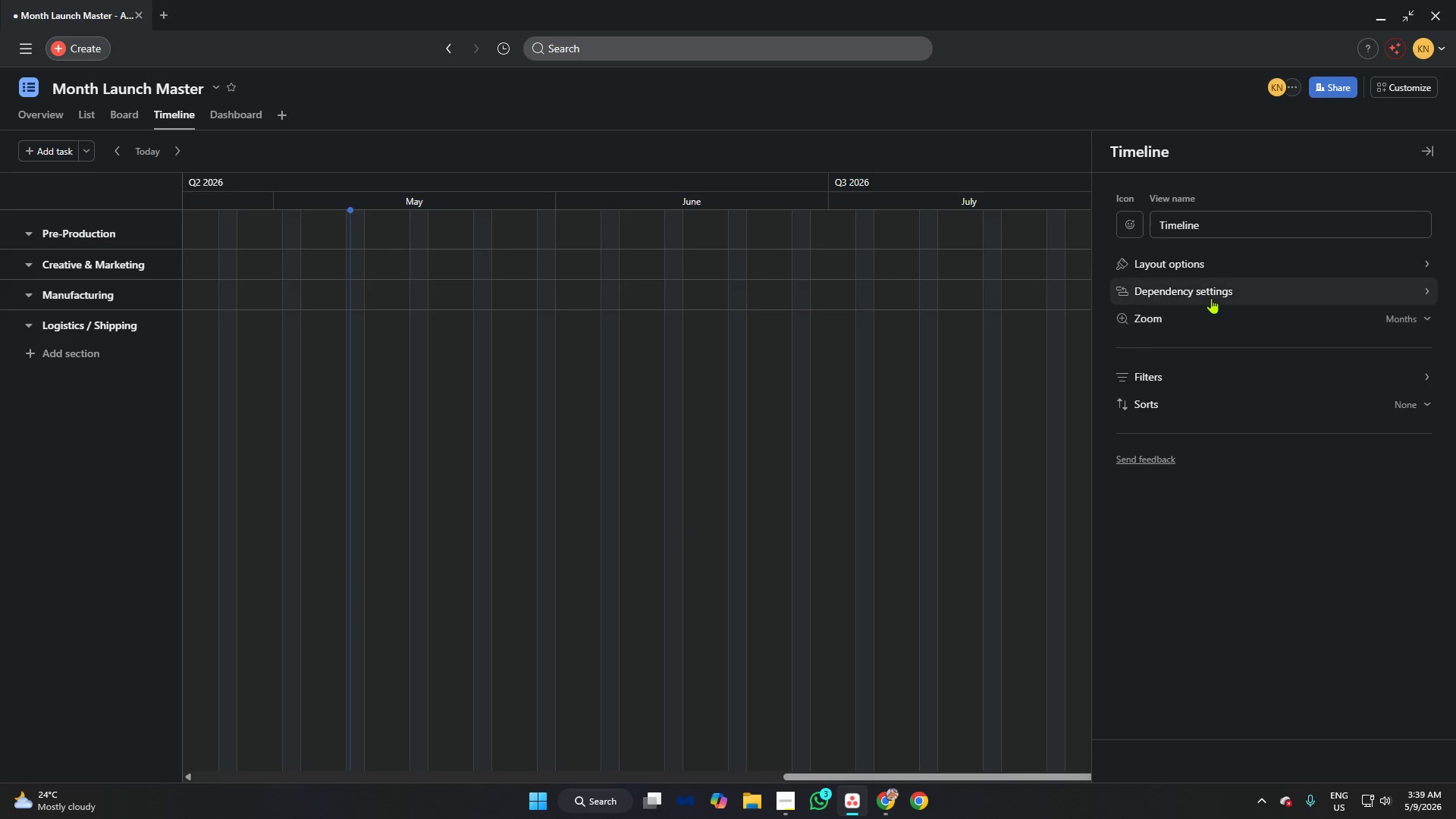 
left_click([1211, 290])
 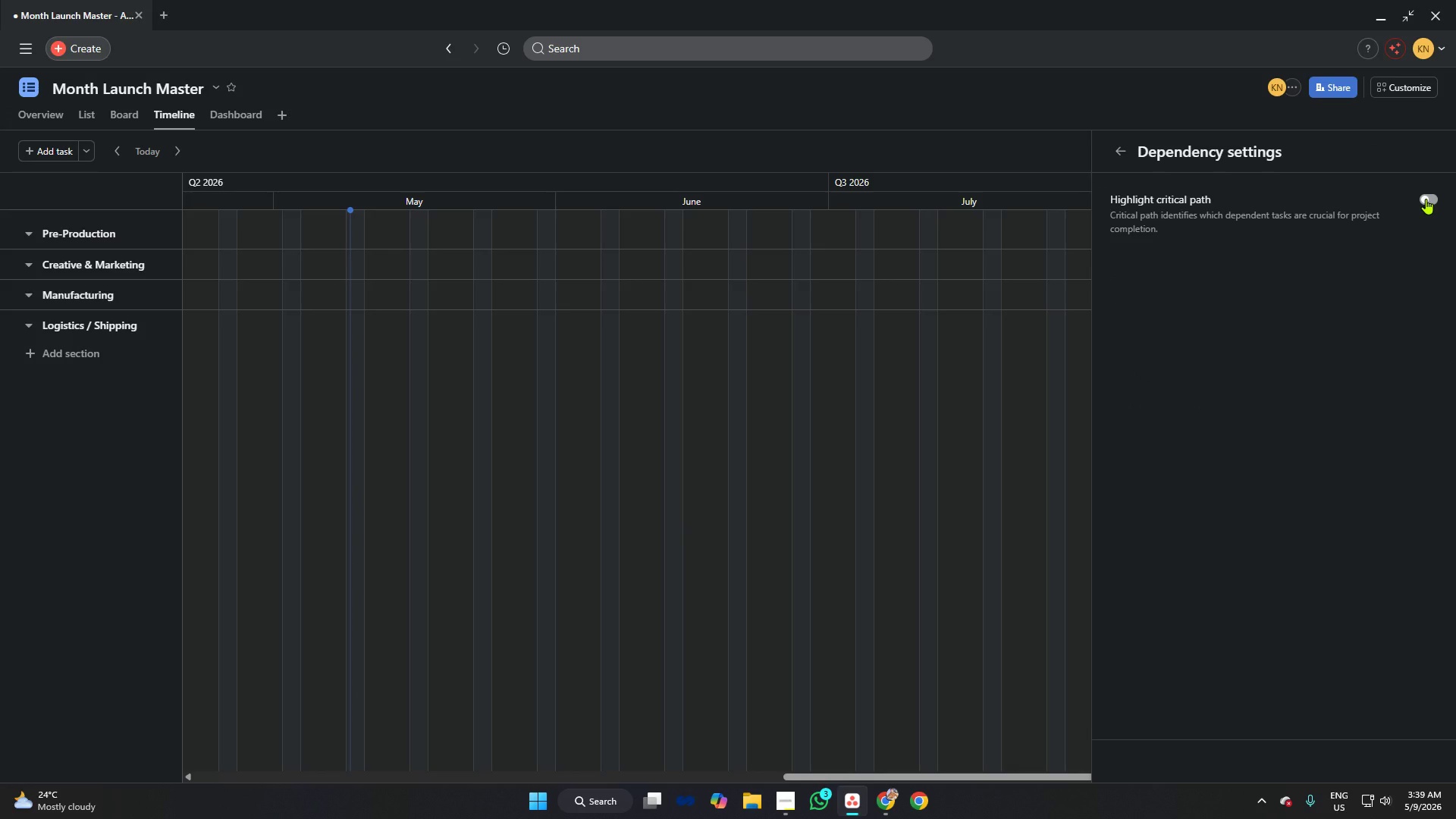 
left_click([1426, 199])
 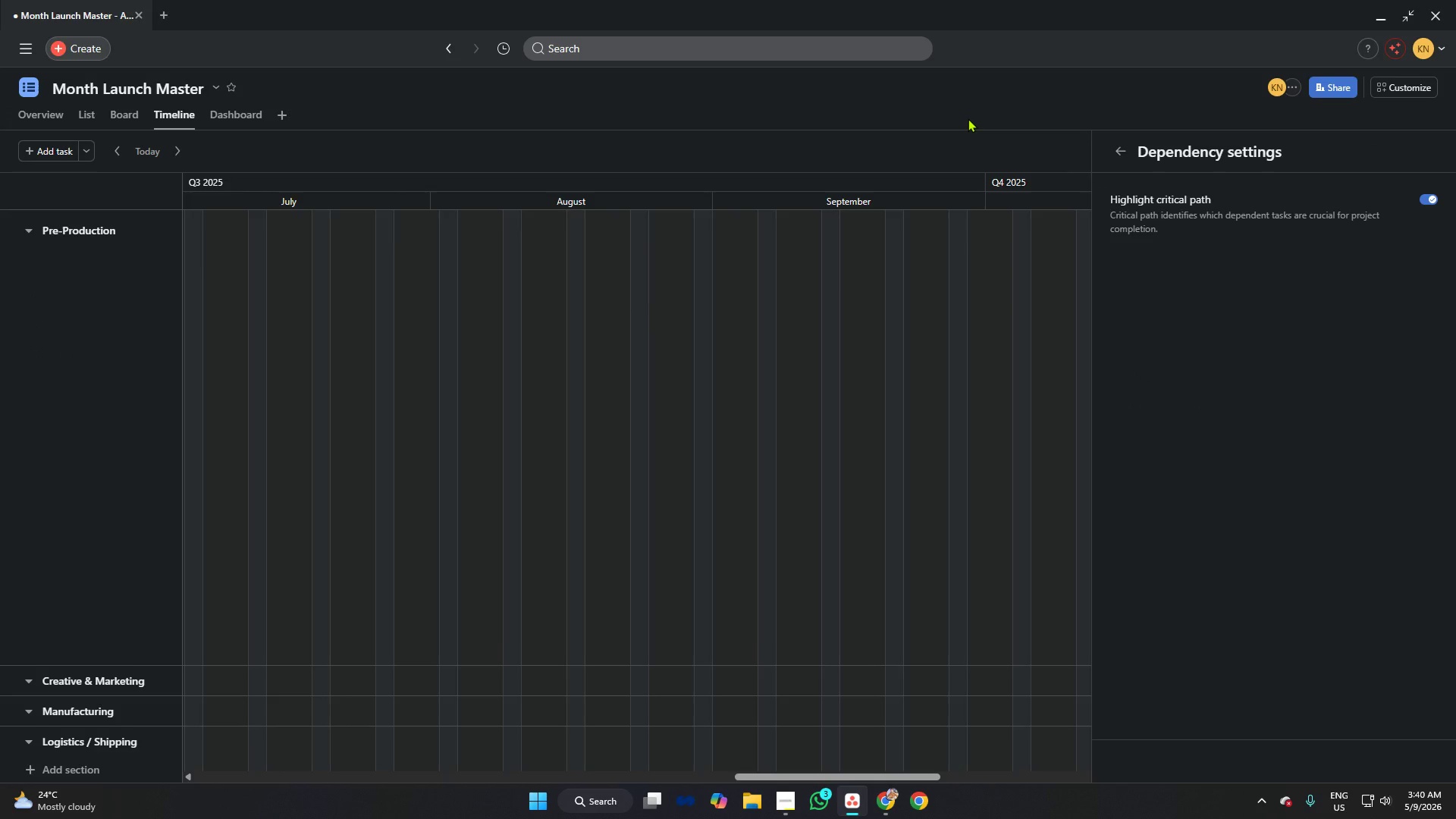 
left_click([968, 118])
 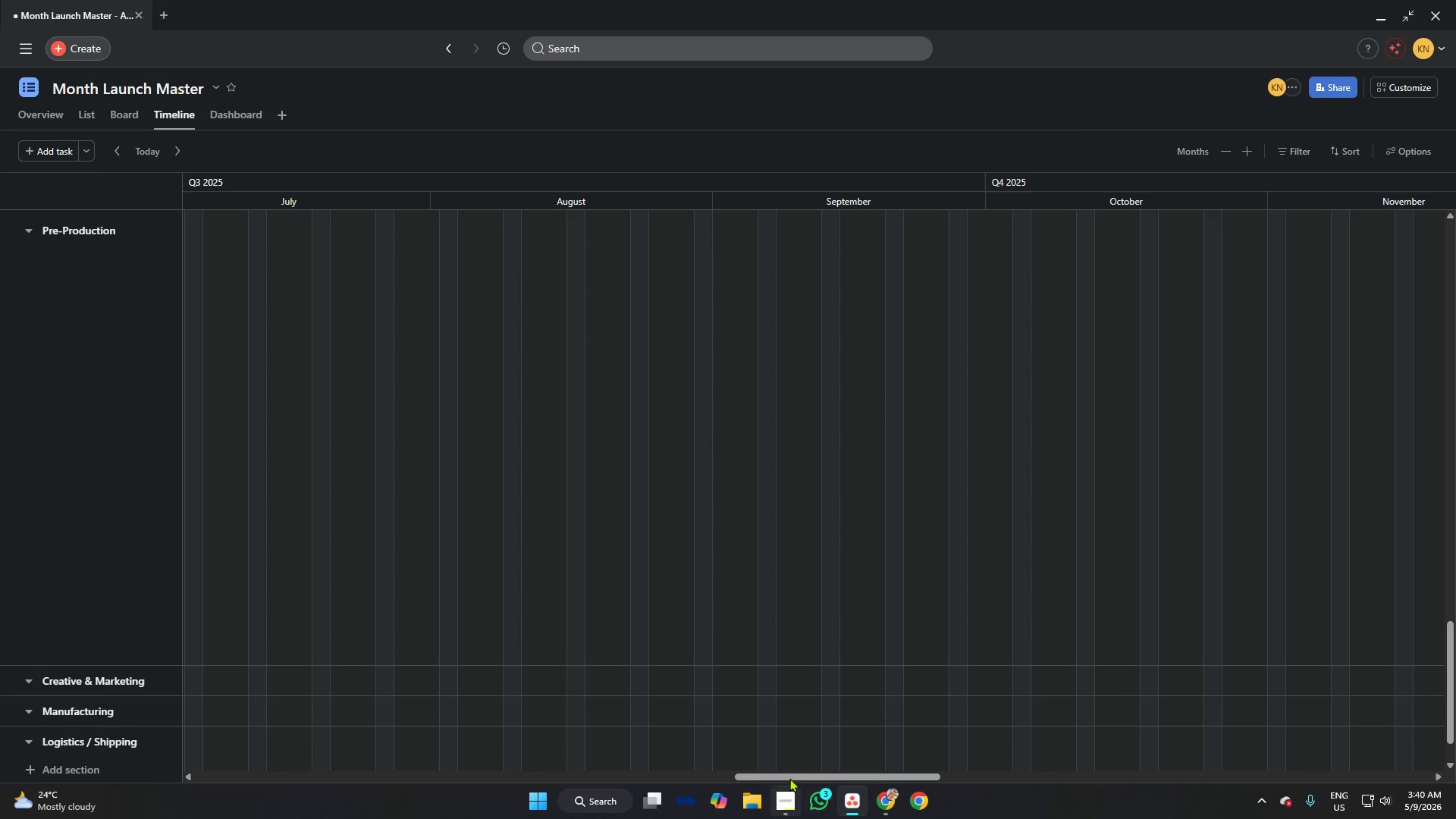 
left_click_drag(start_coordinate=[821, 773], to_coordinate=[391, 735])
 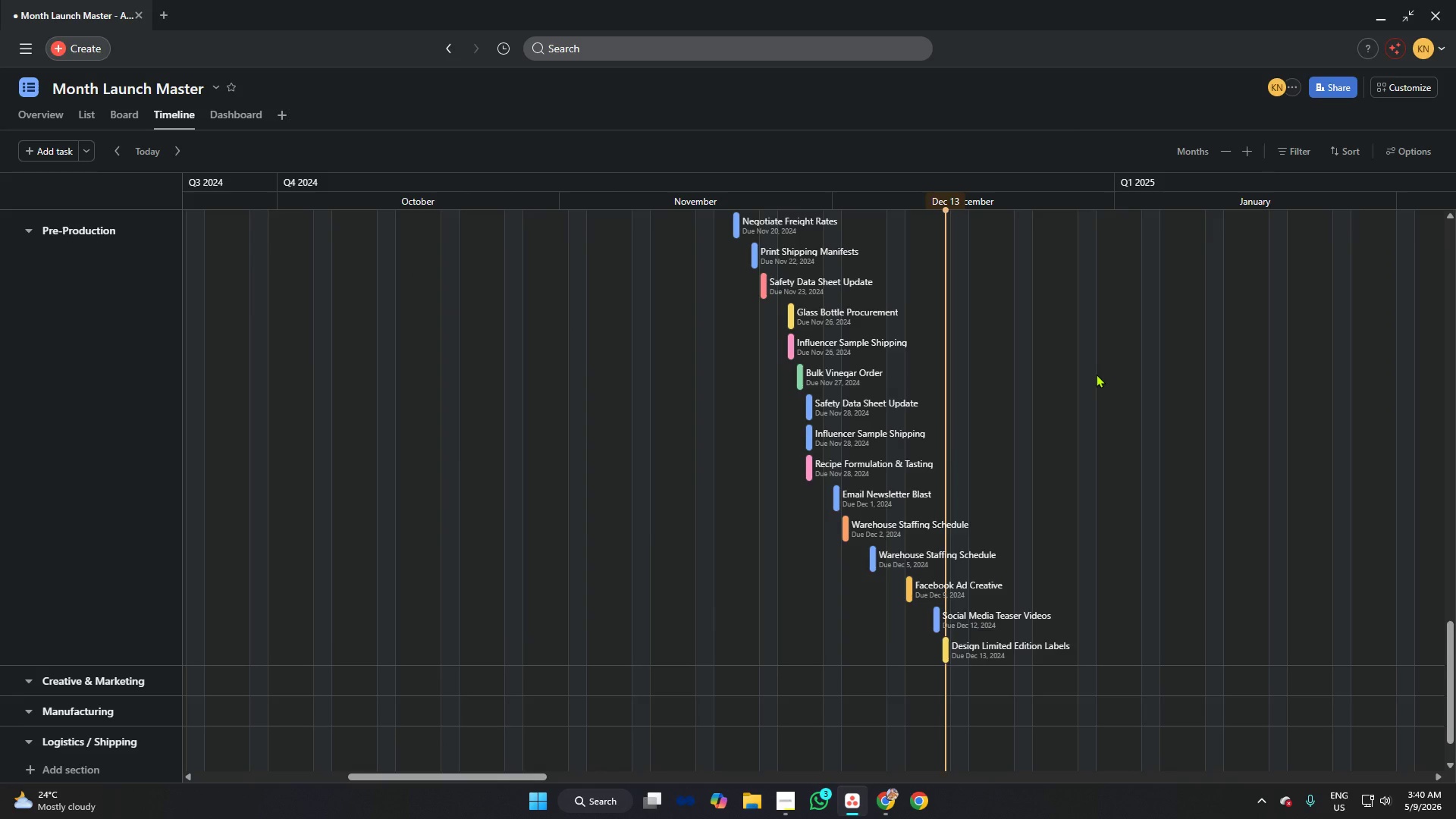 
scroll: coordinate [1095, 374], scroll_direction: up, amount: 4.0
 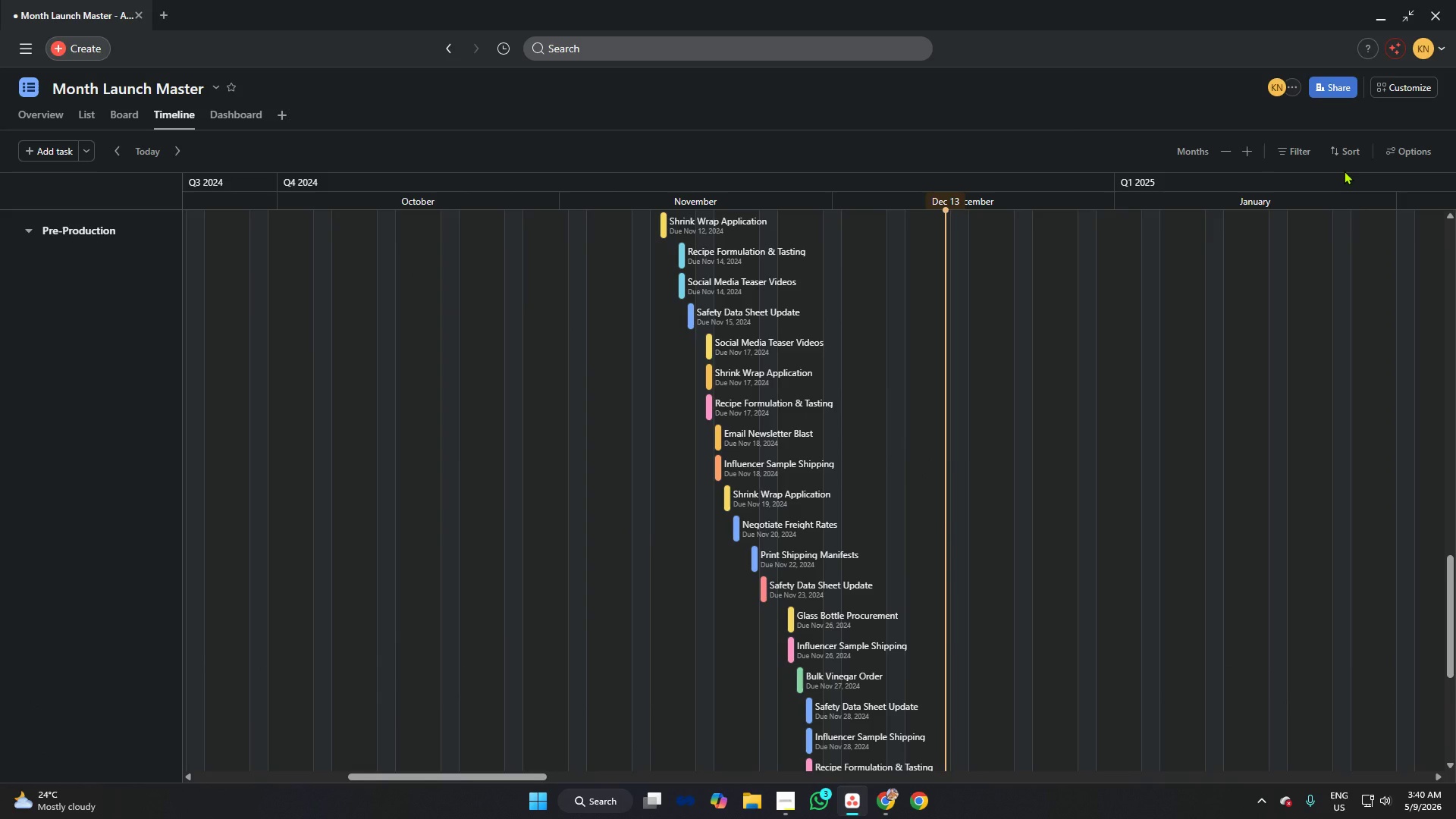 
left_click([1335, 153])
 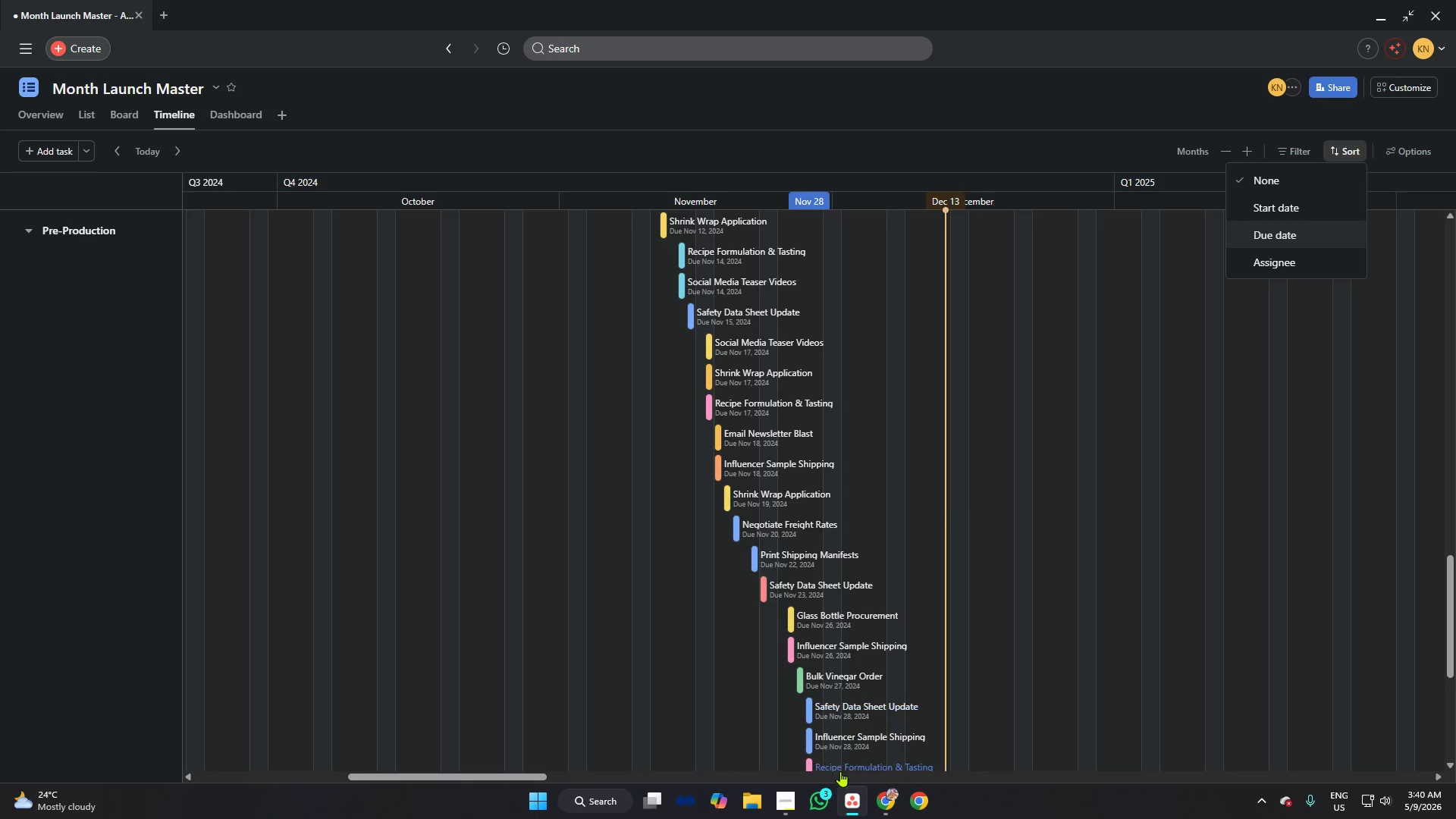 
left_click([781, 795])